 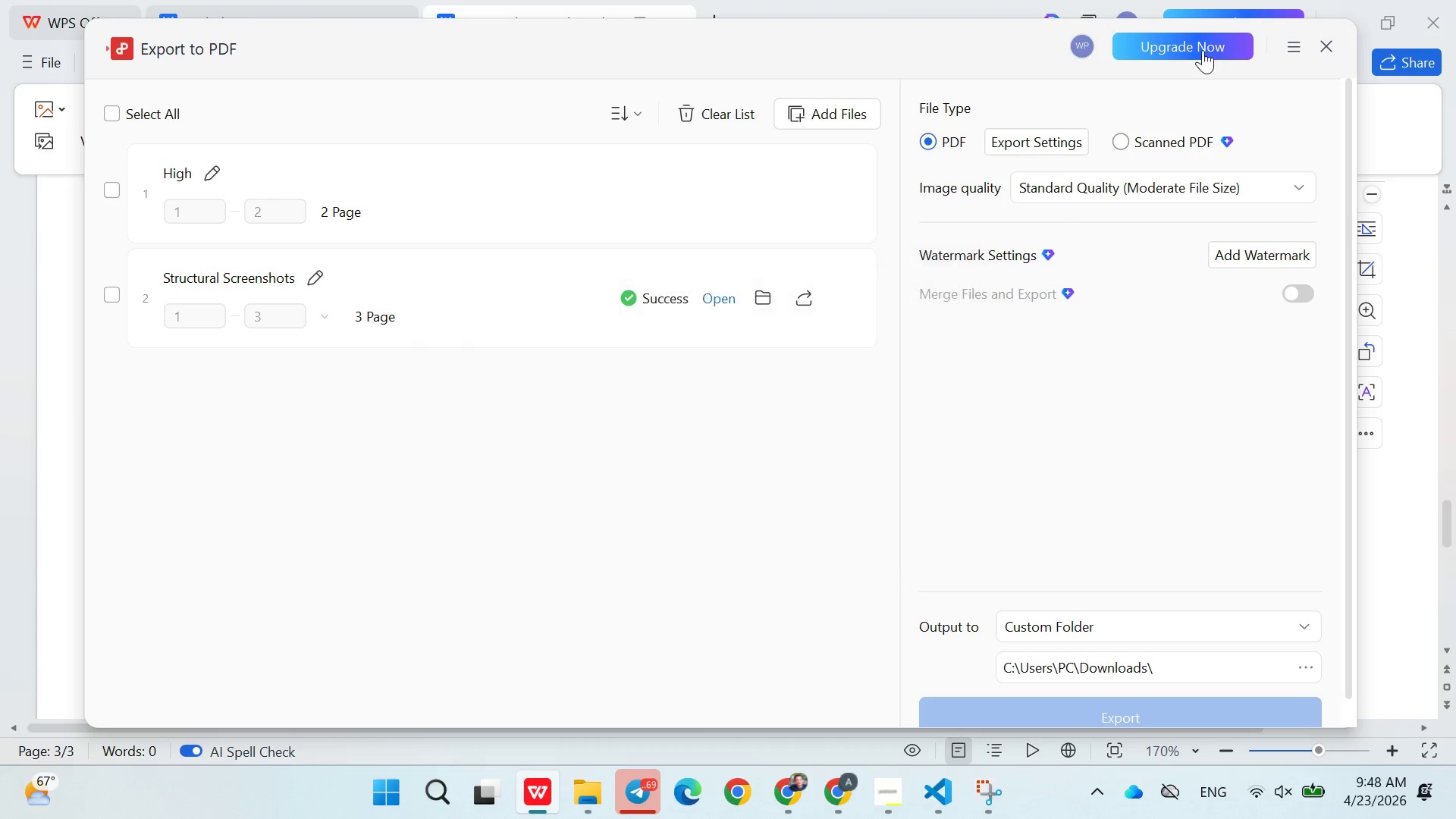 
left_click([1323, 48])
 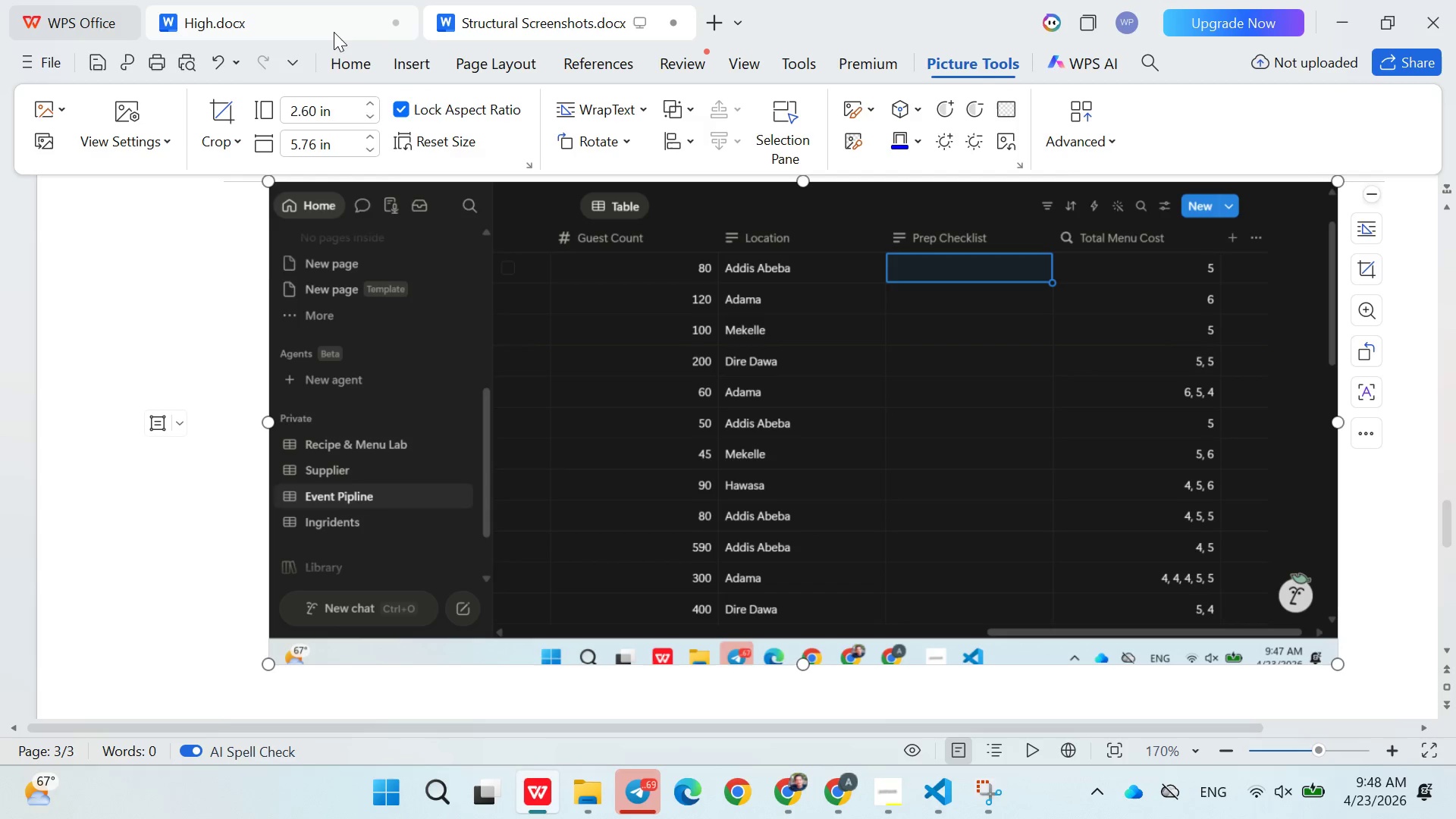 
left_click([334, 32])
 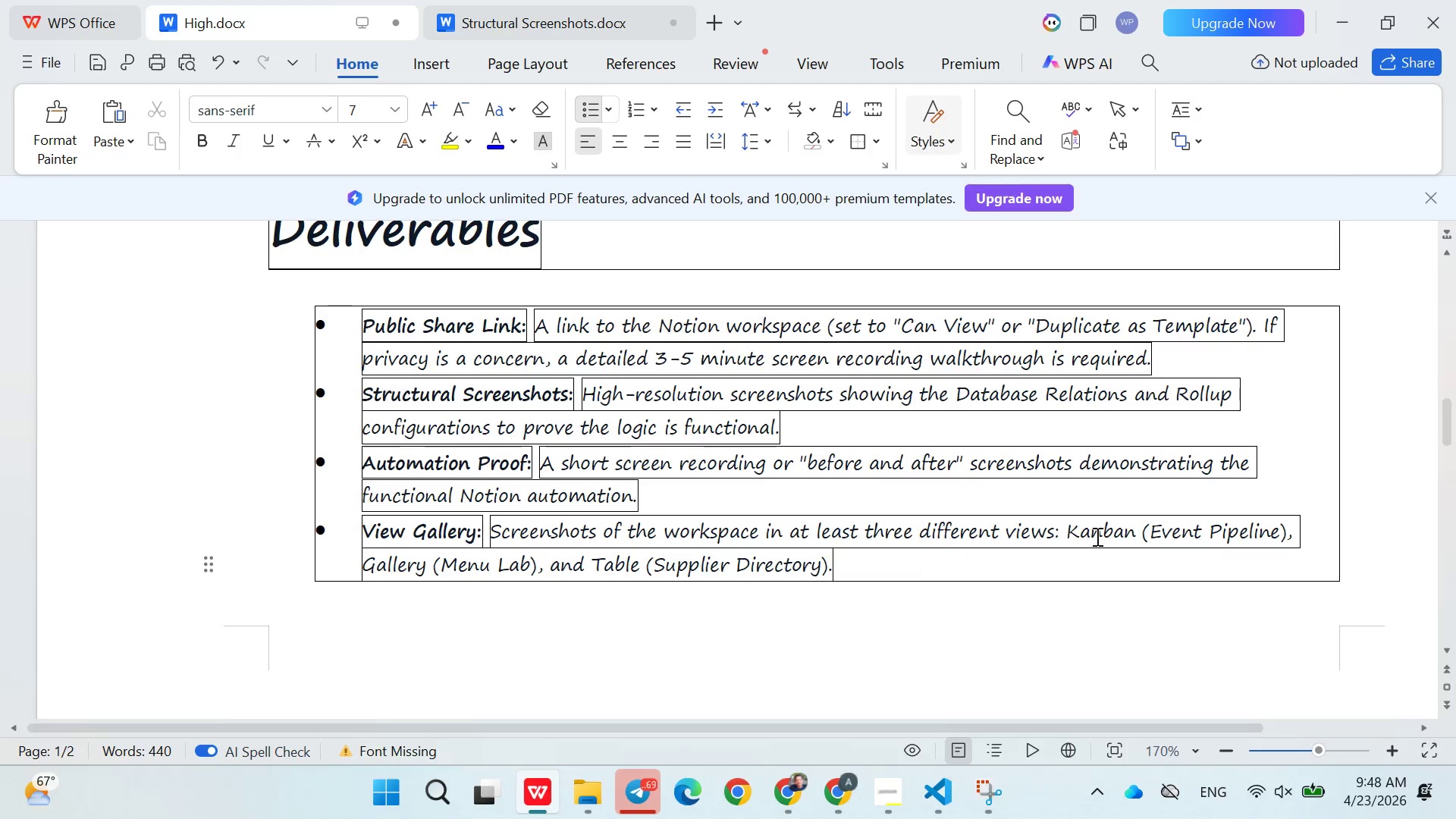 
wait(12.77)
 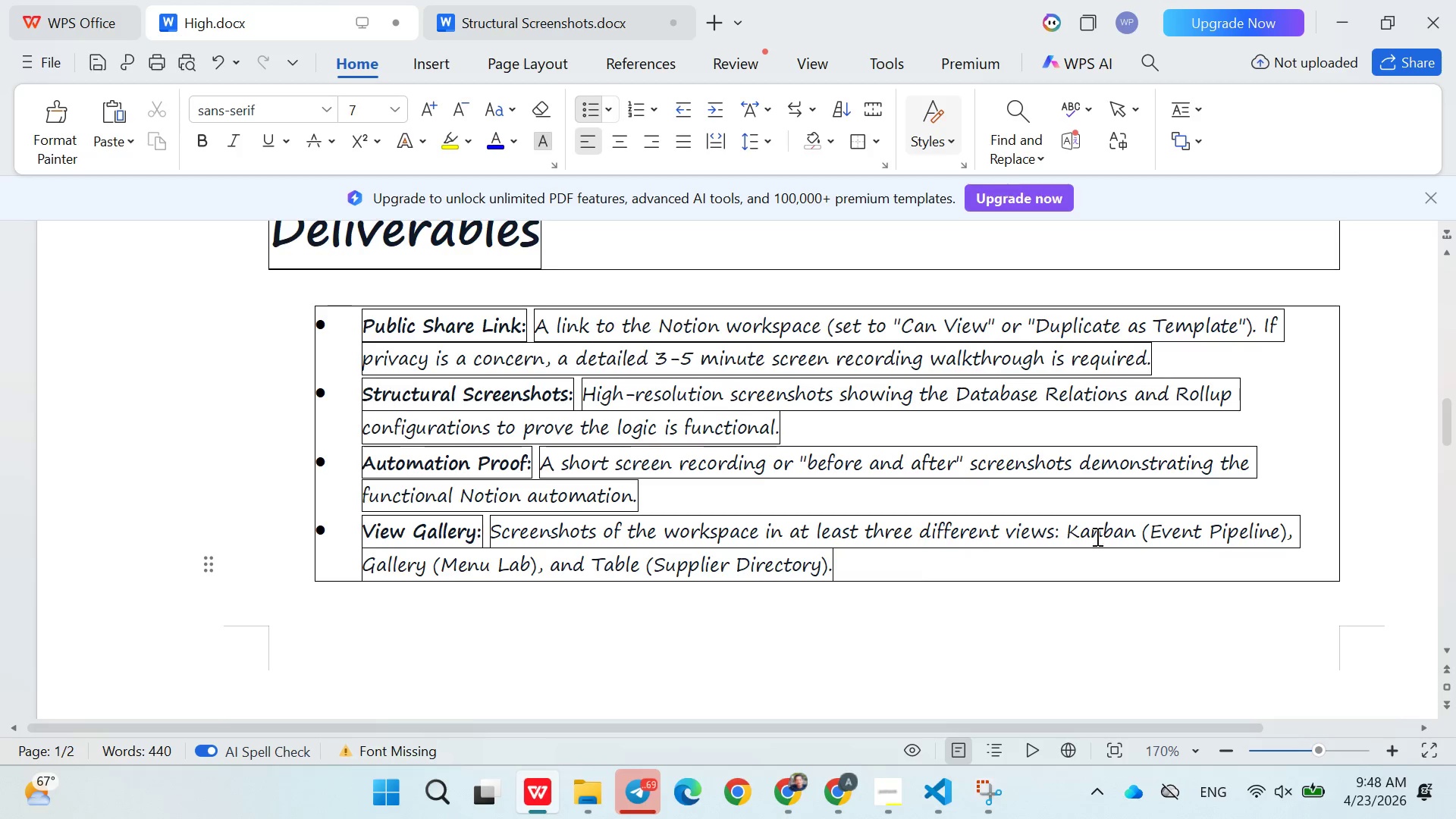 
left_click_drag(start_coordinate=[531, 559], to_coordinate=[446, 566])
 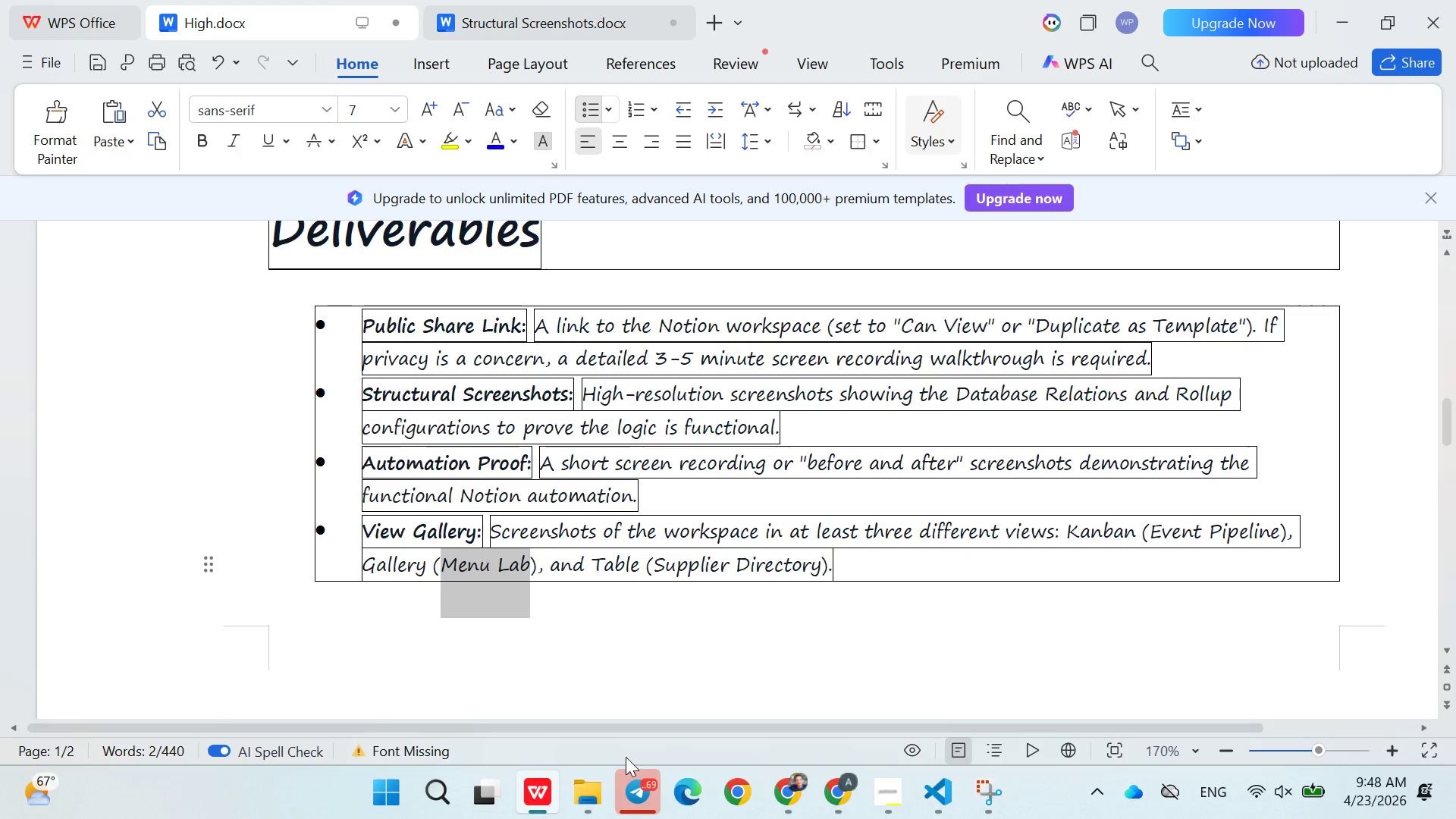 
key(Control+C)
 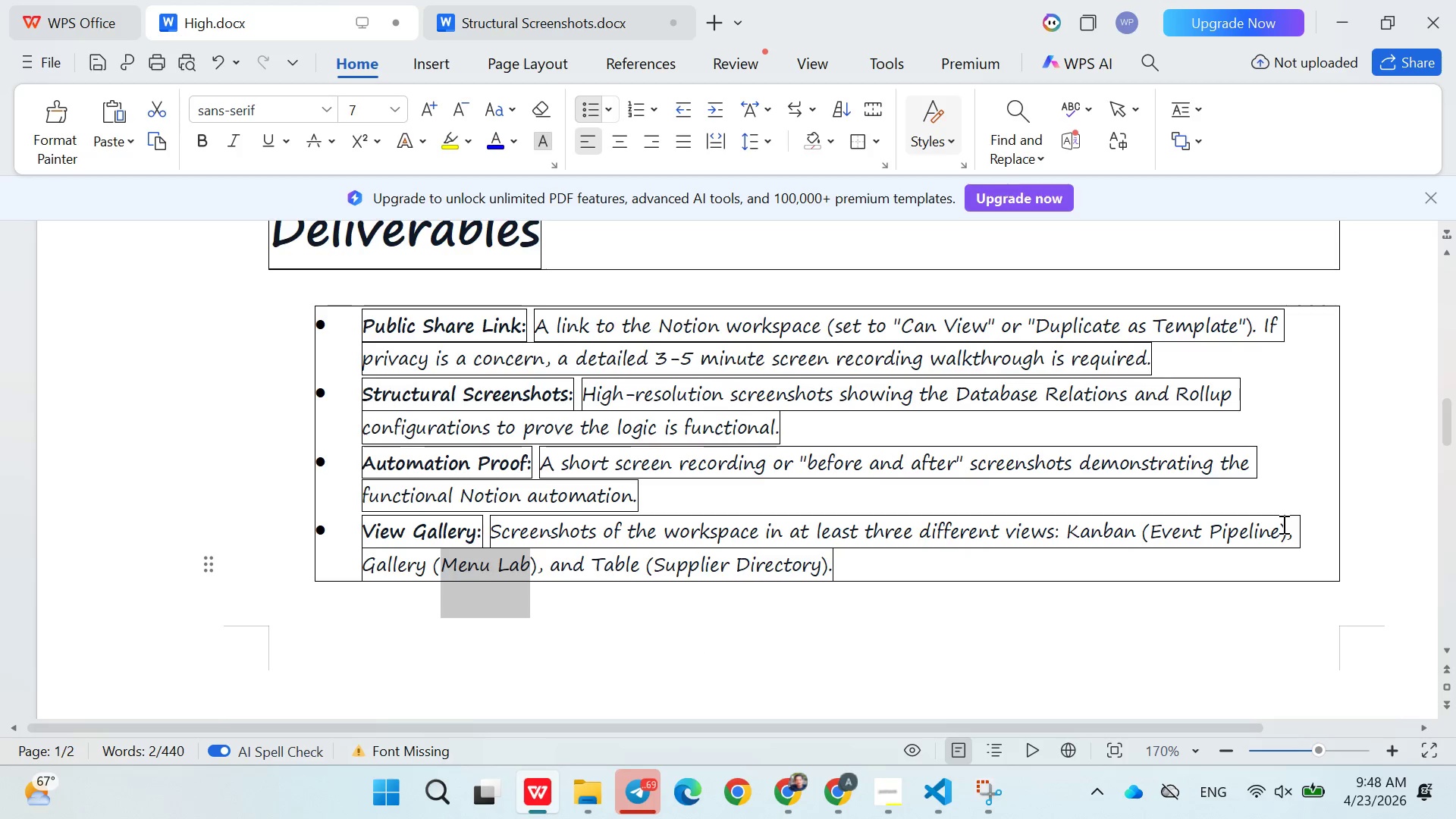 
left_click_drag(start_coordinate=[1279, 532], to_coordinate=[1157, 528])
 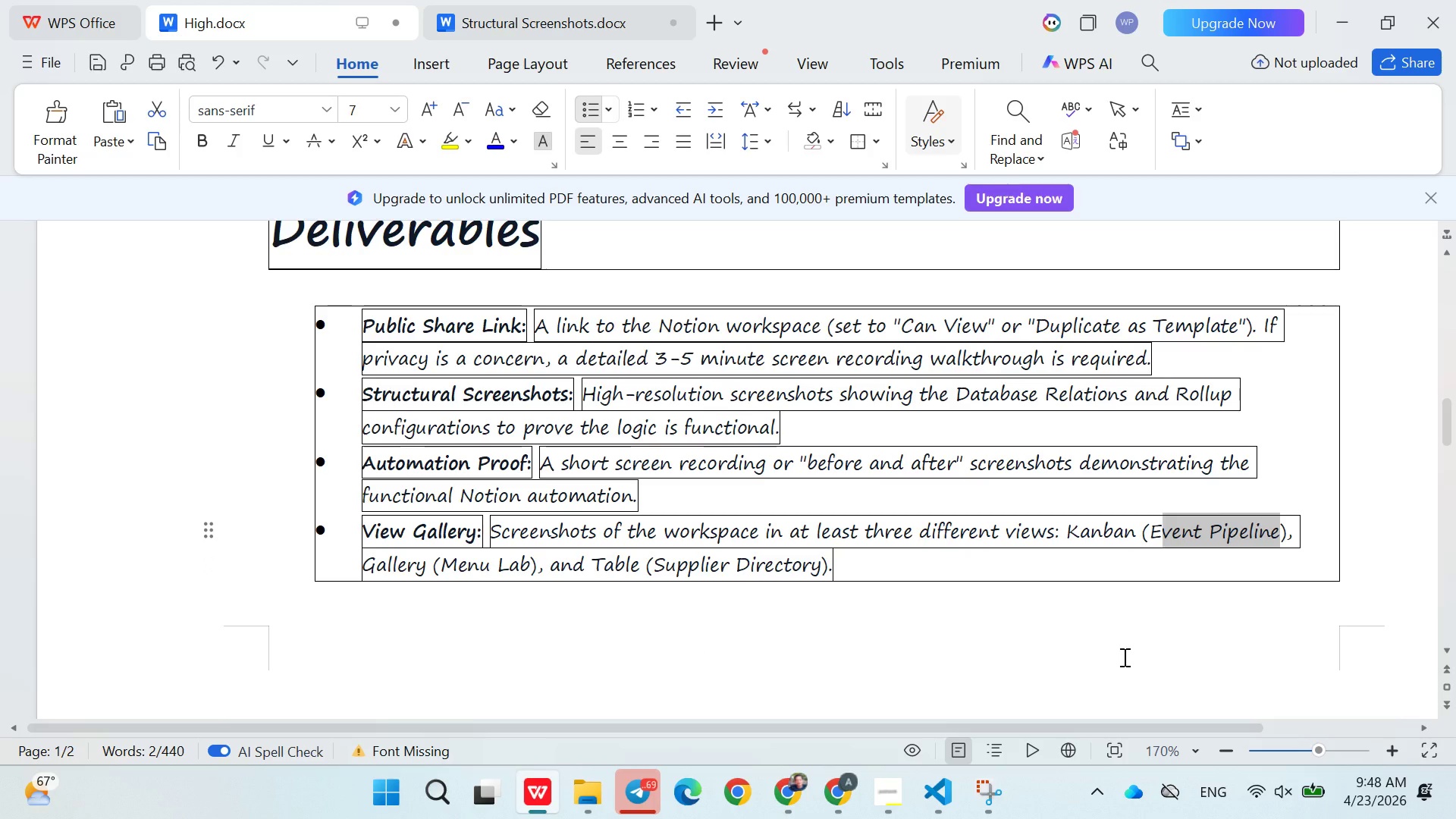 
key(Shift+ArrowLeft)
 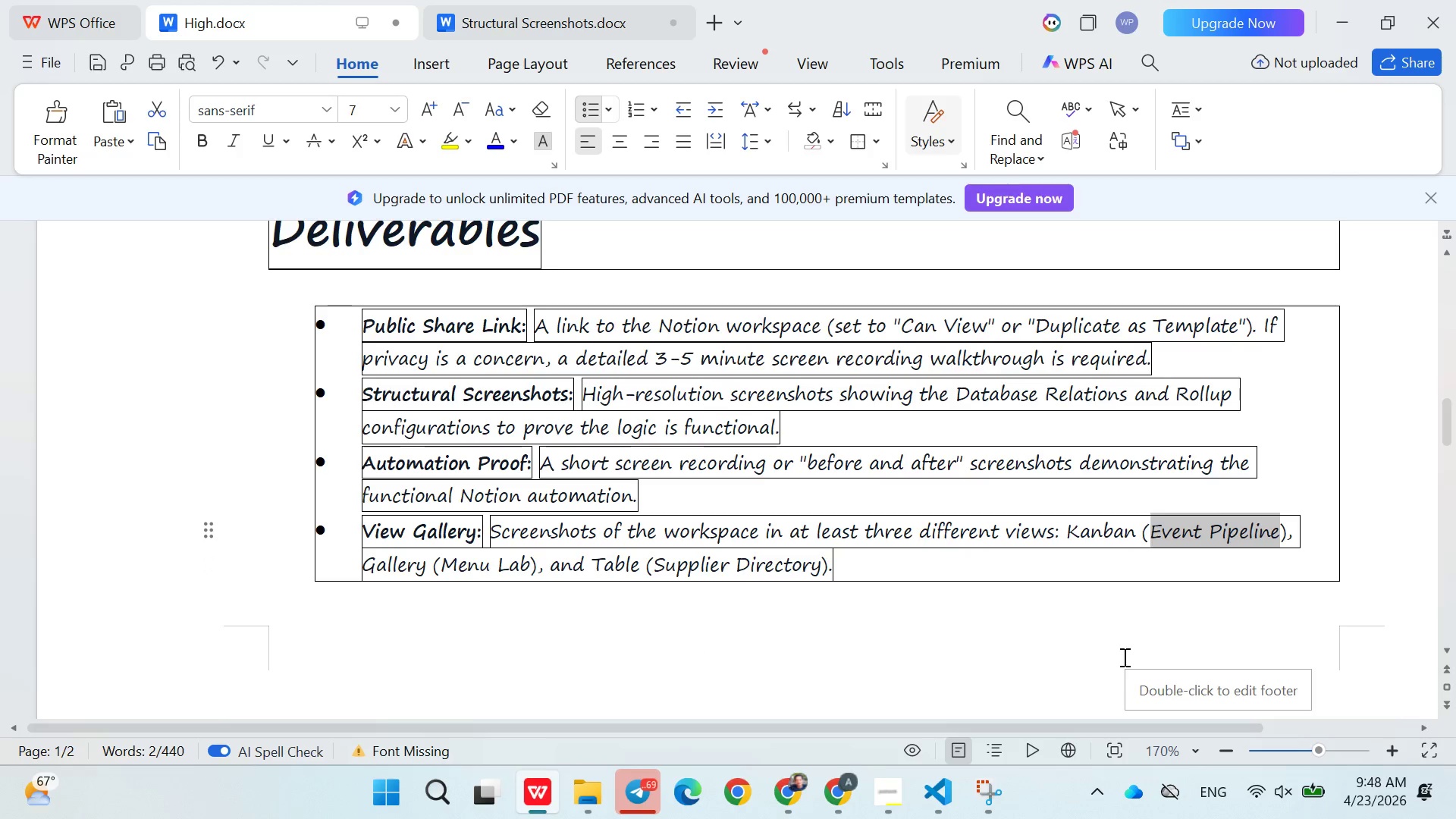 
key(Control+C)
 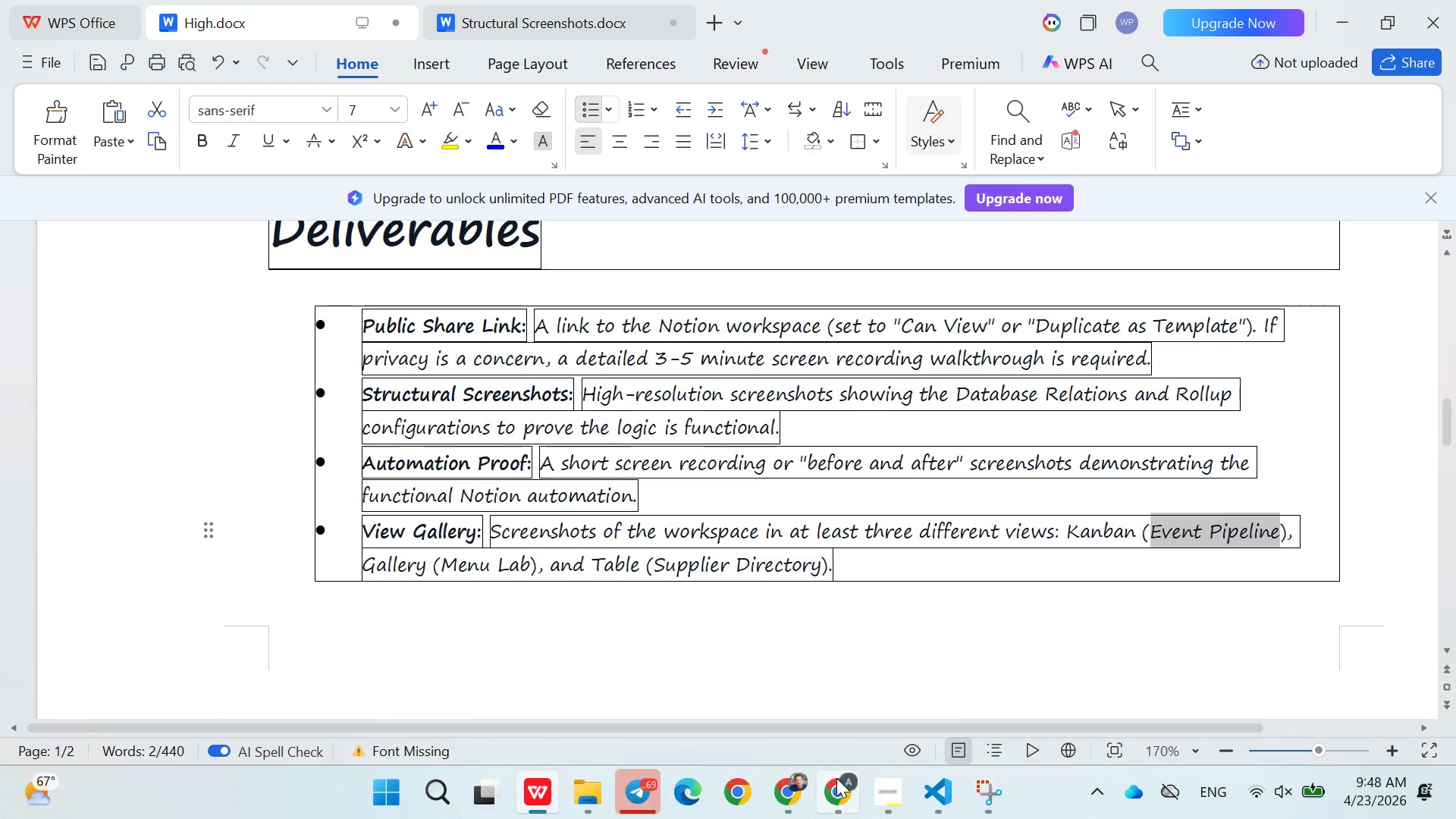 
left_click([837, 778])
 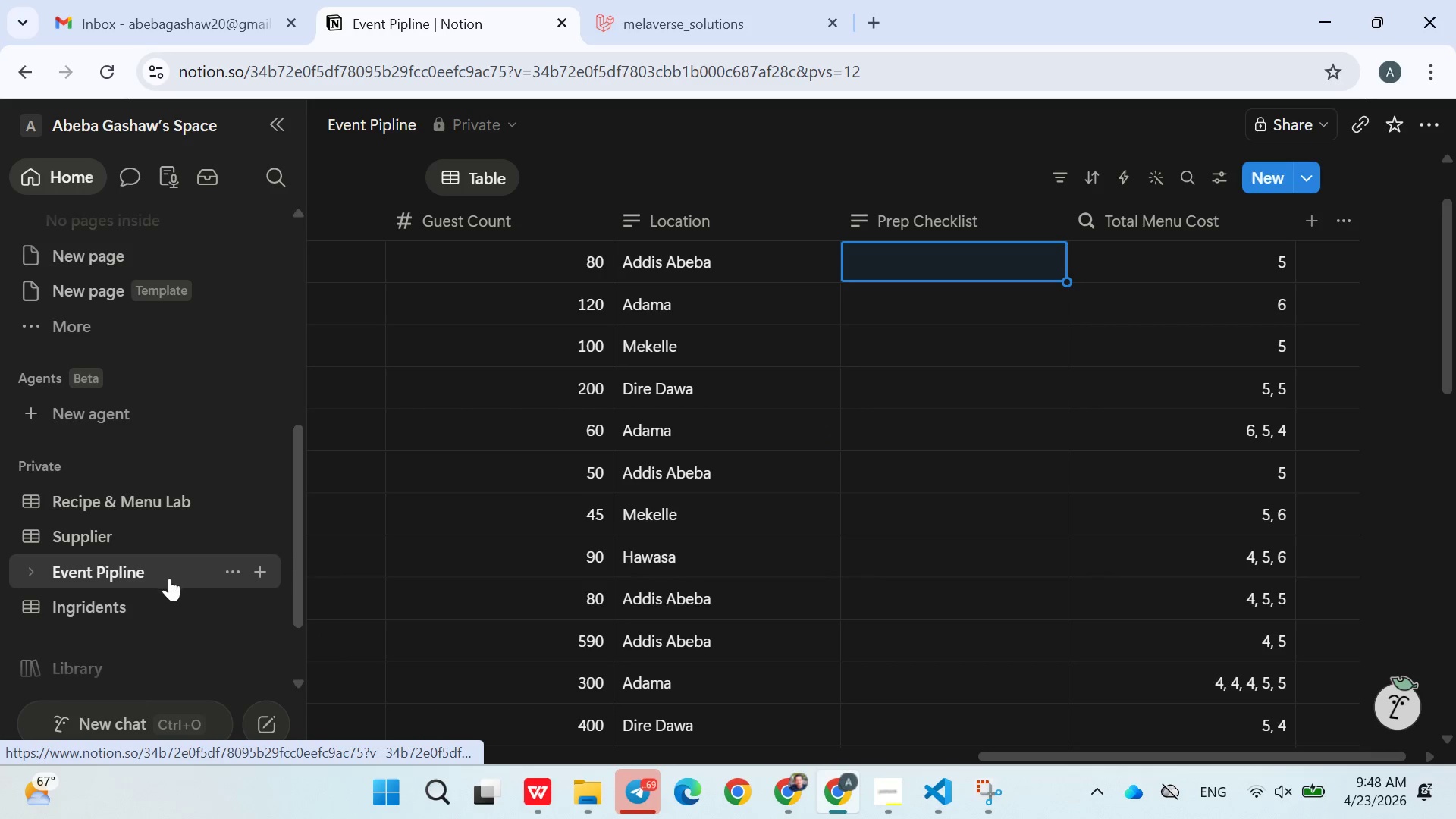 
scroll: coordinate [524, 514], scroll_direction: up, amount: 3.0
 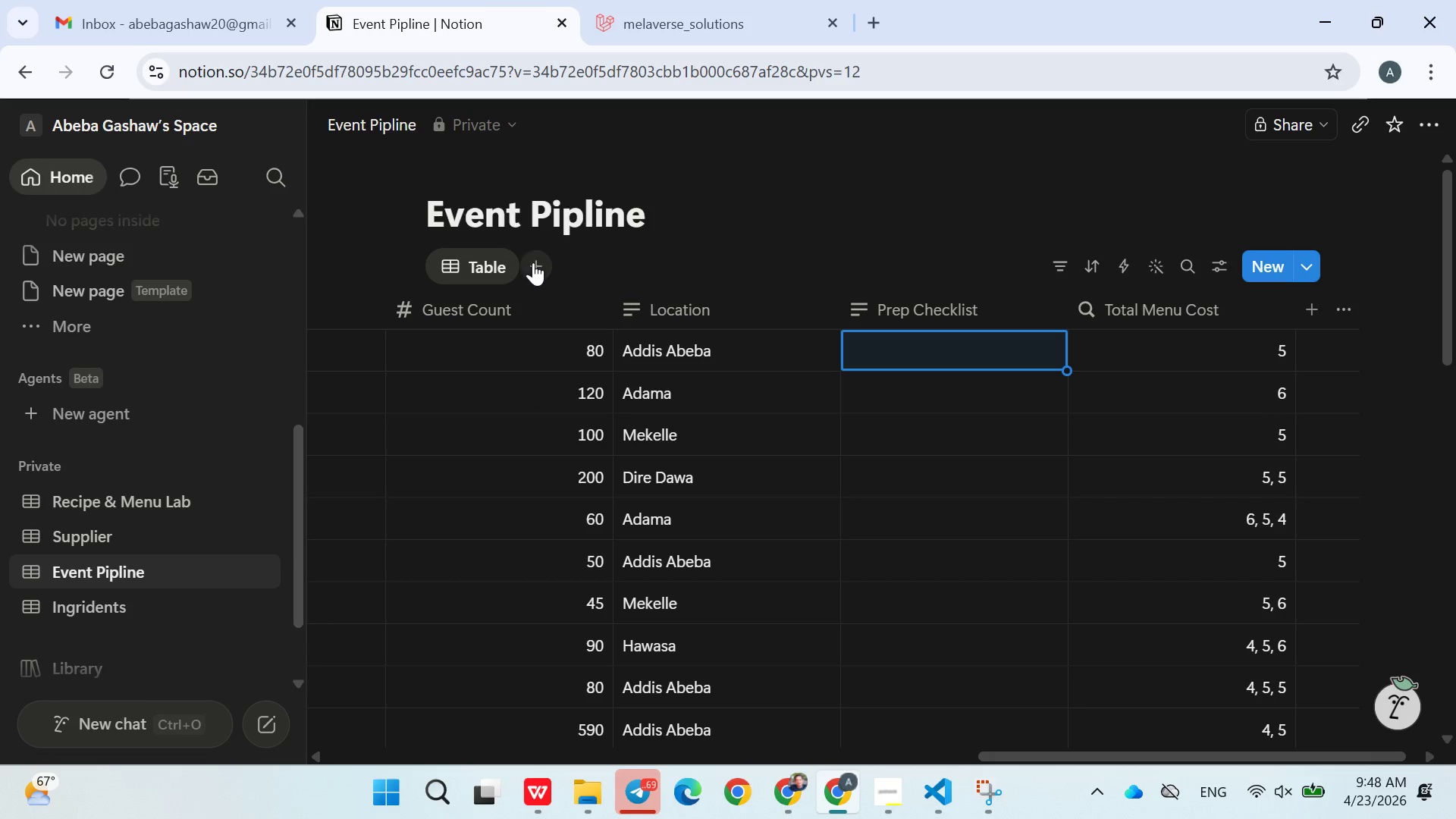 
left_click([533, 262])
 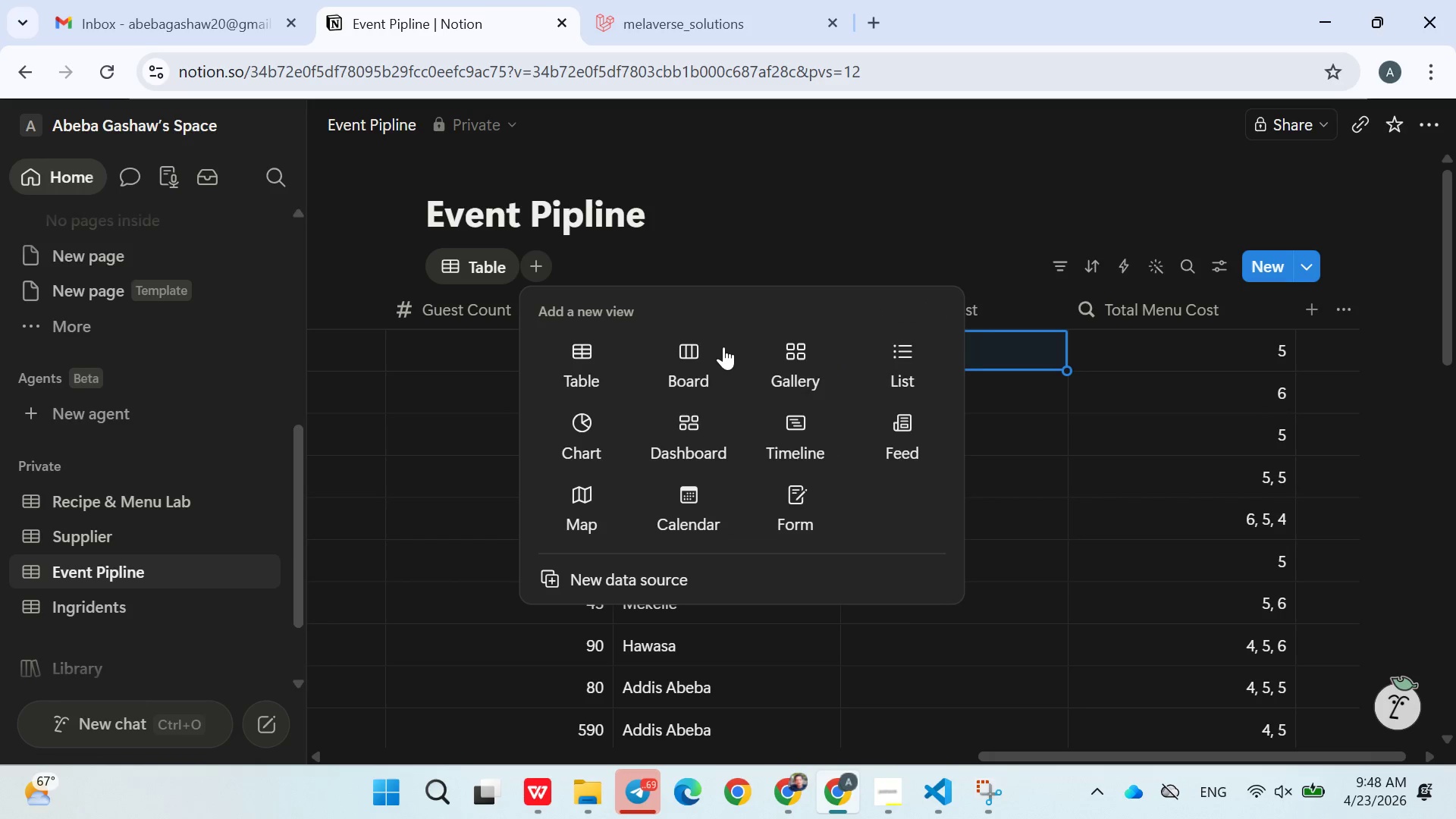 
left_click([702, 365])
 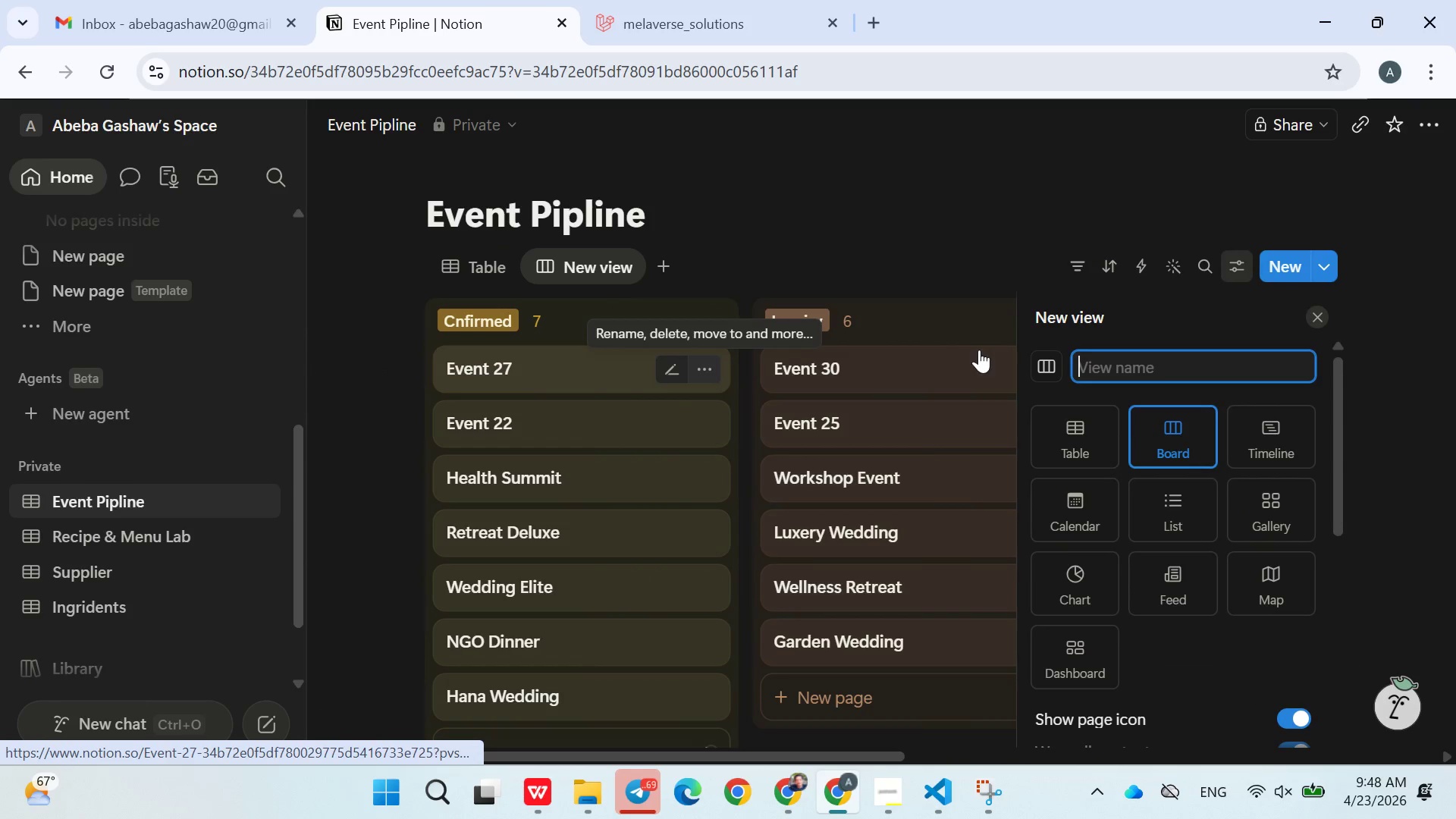 
key(Control+V)
 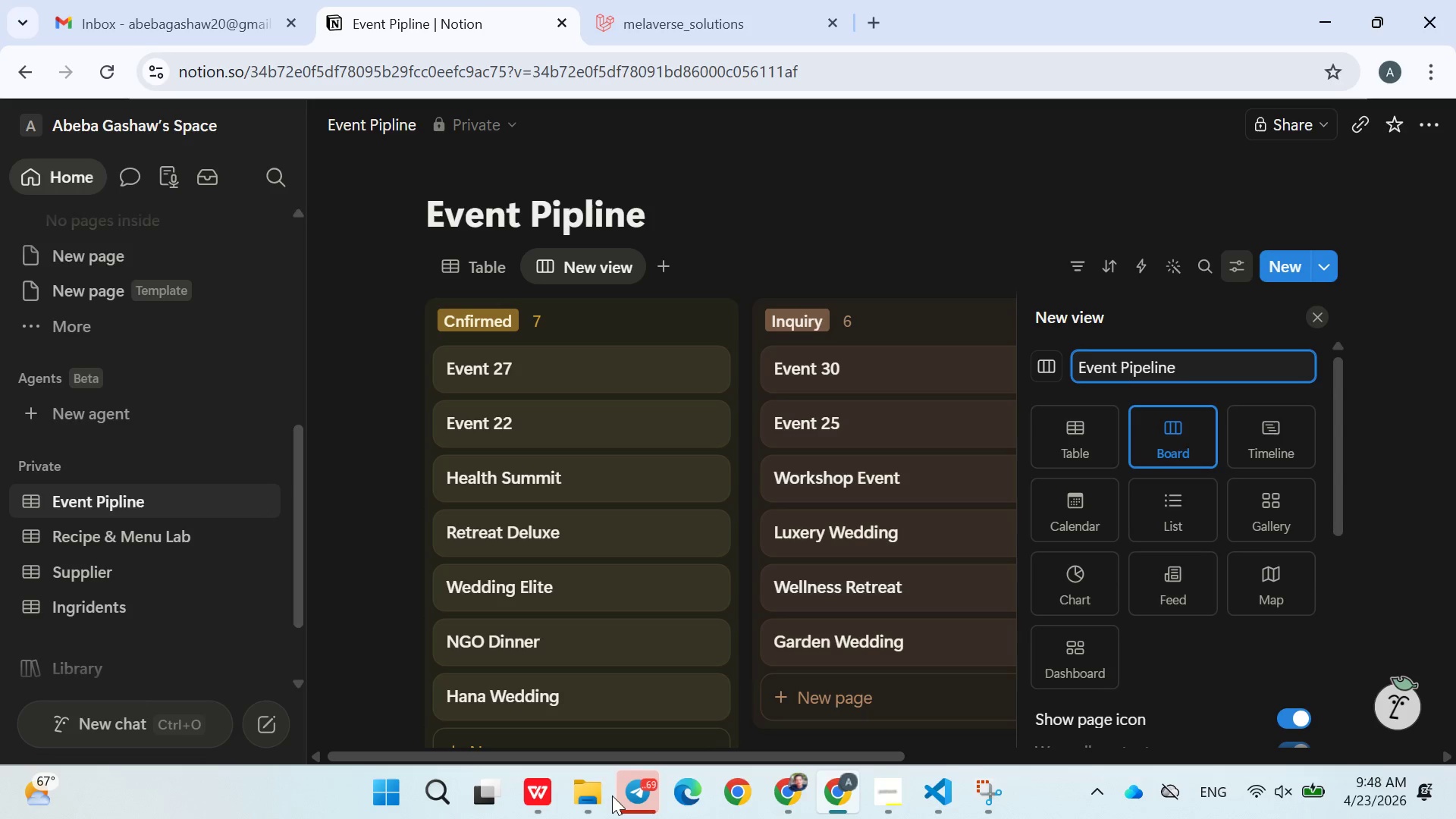 
wait(5.33)
 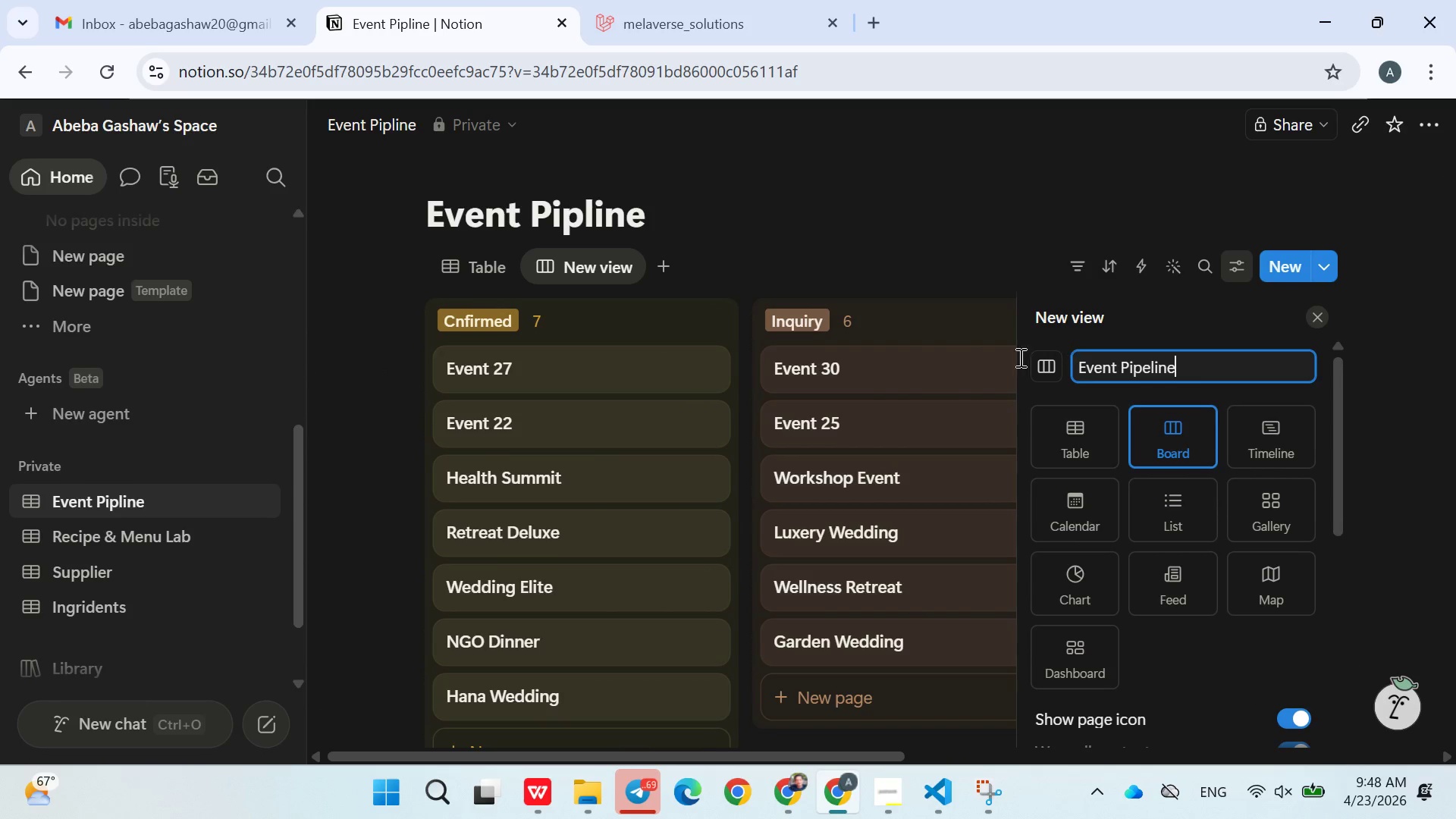 
left_click([889, 792])